 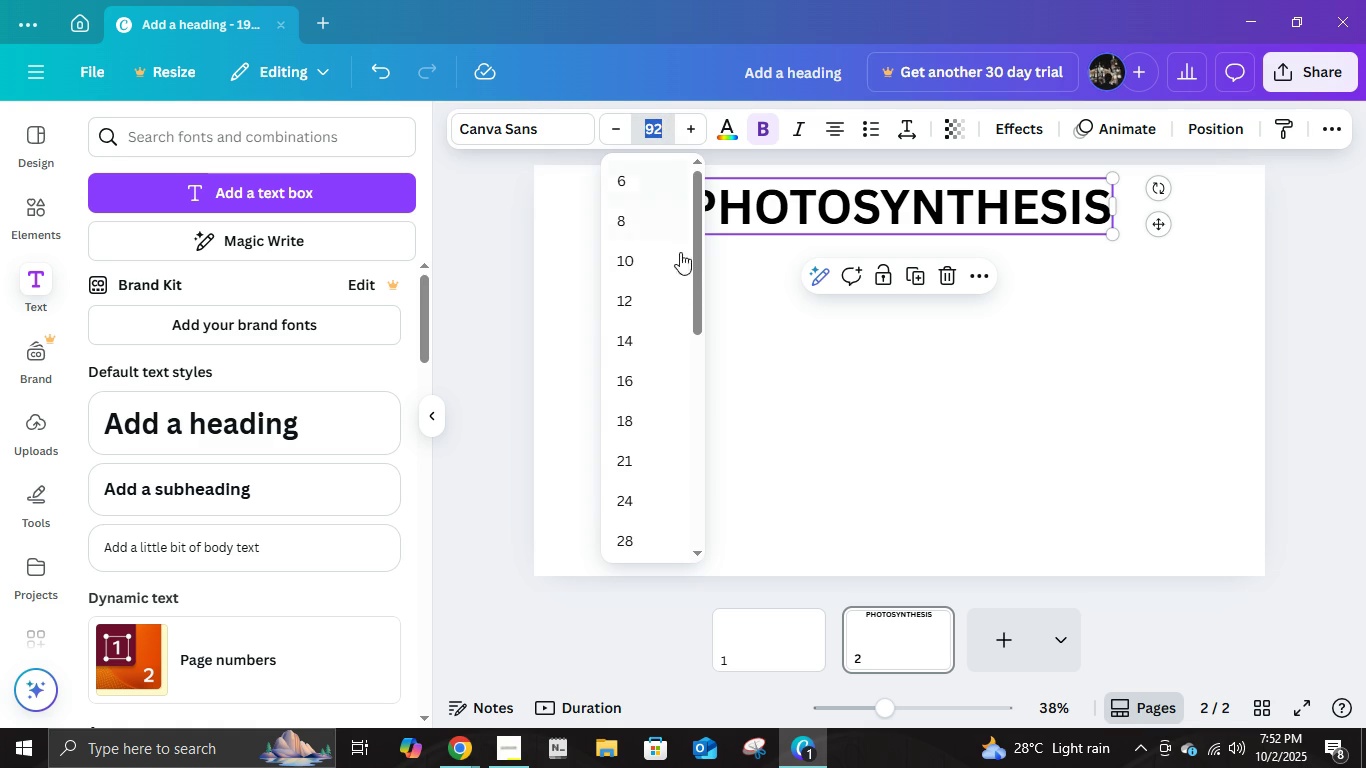 
scroll: coordinate [636, 469], scroll_direction: down, amount: 9.0
 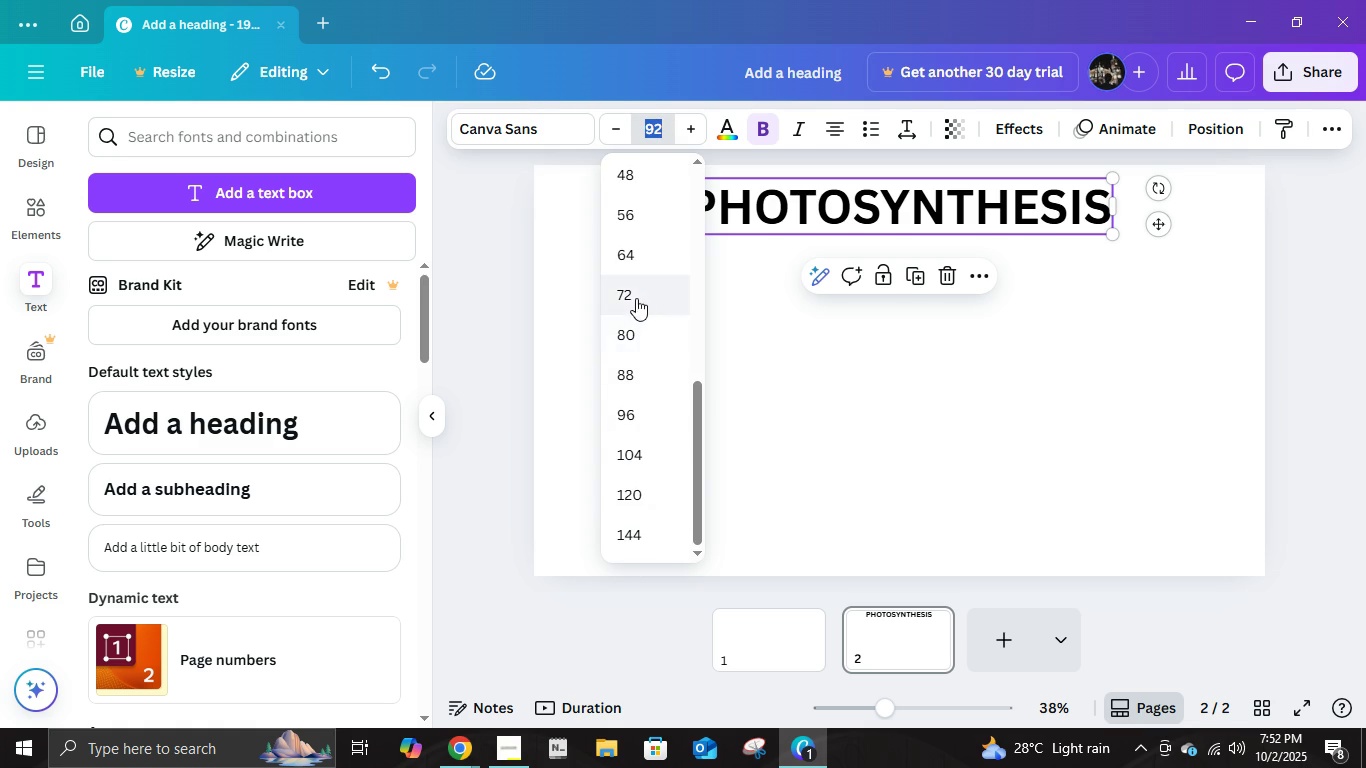 
left_click([636, 297])
 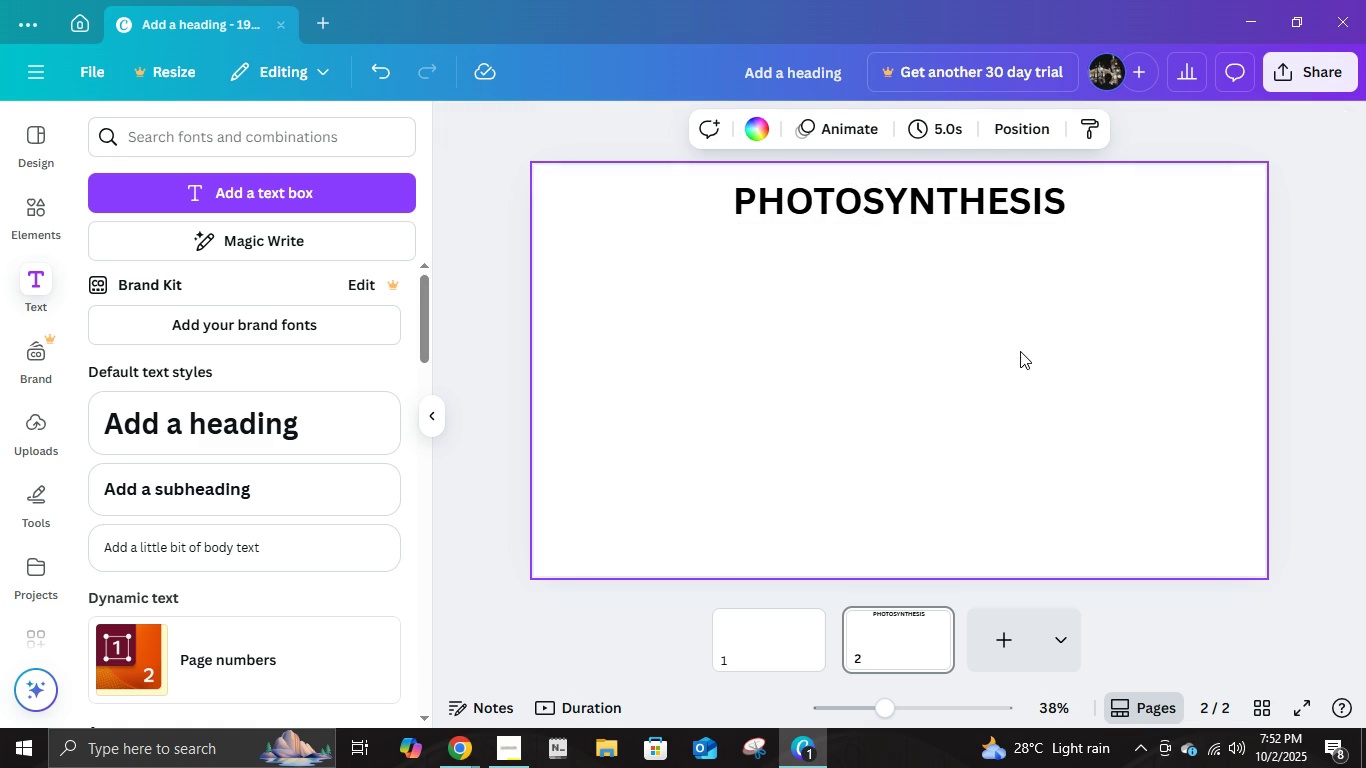 
left_click([1020, 351])
 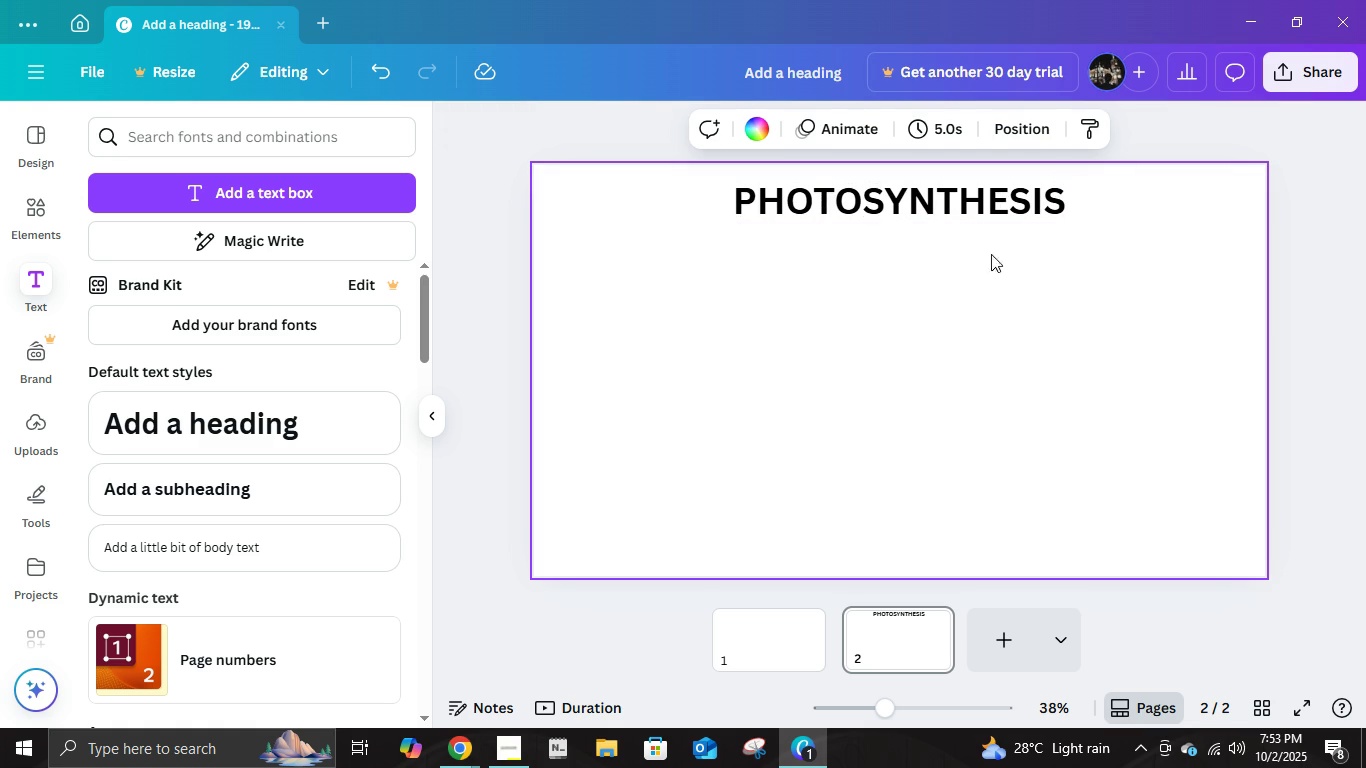 
left_click([956, 391])
 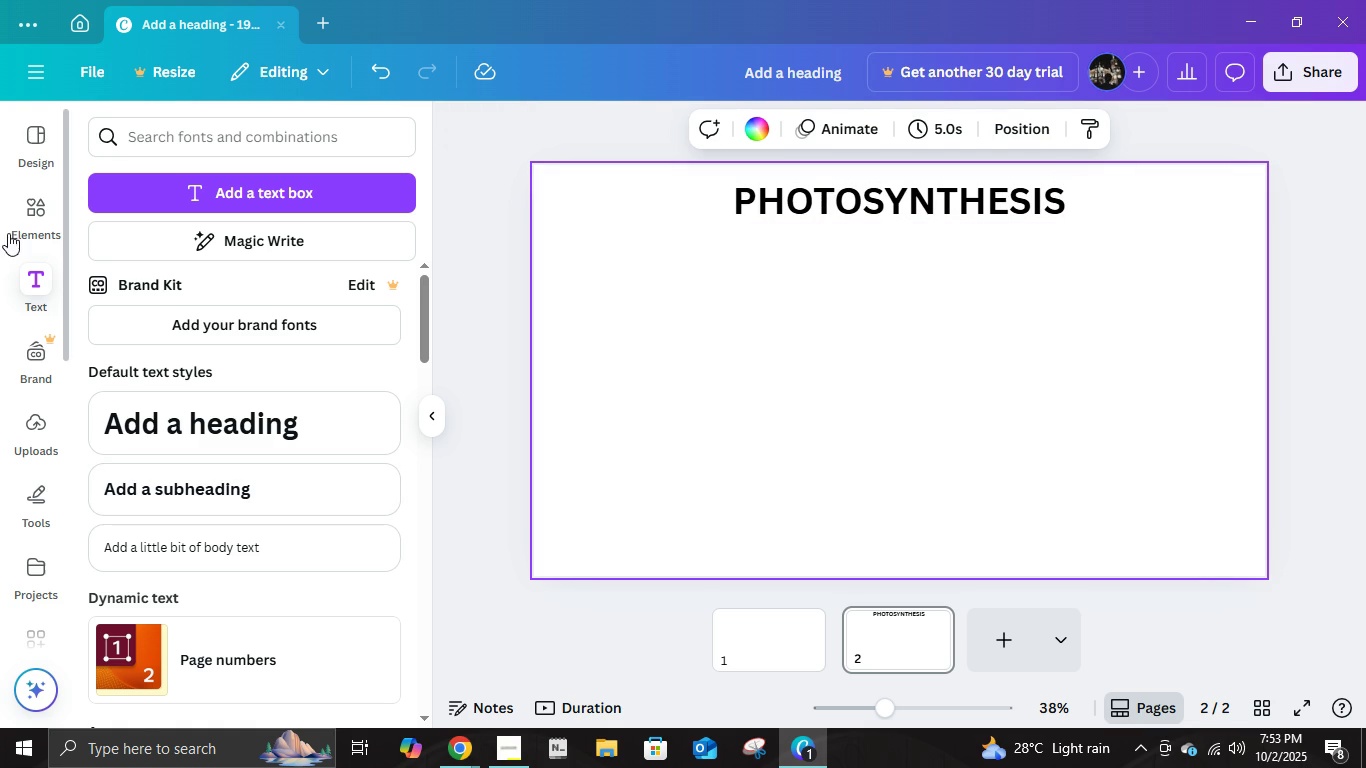 
left_click([14, 224])
 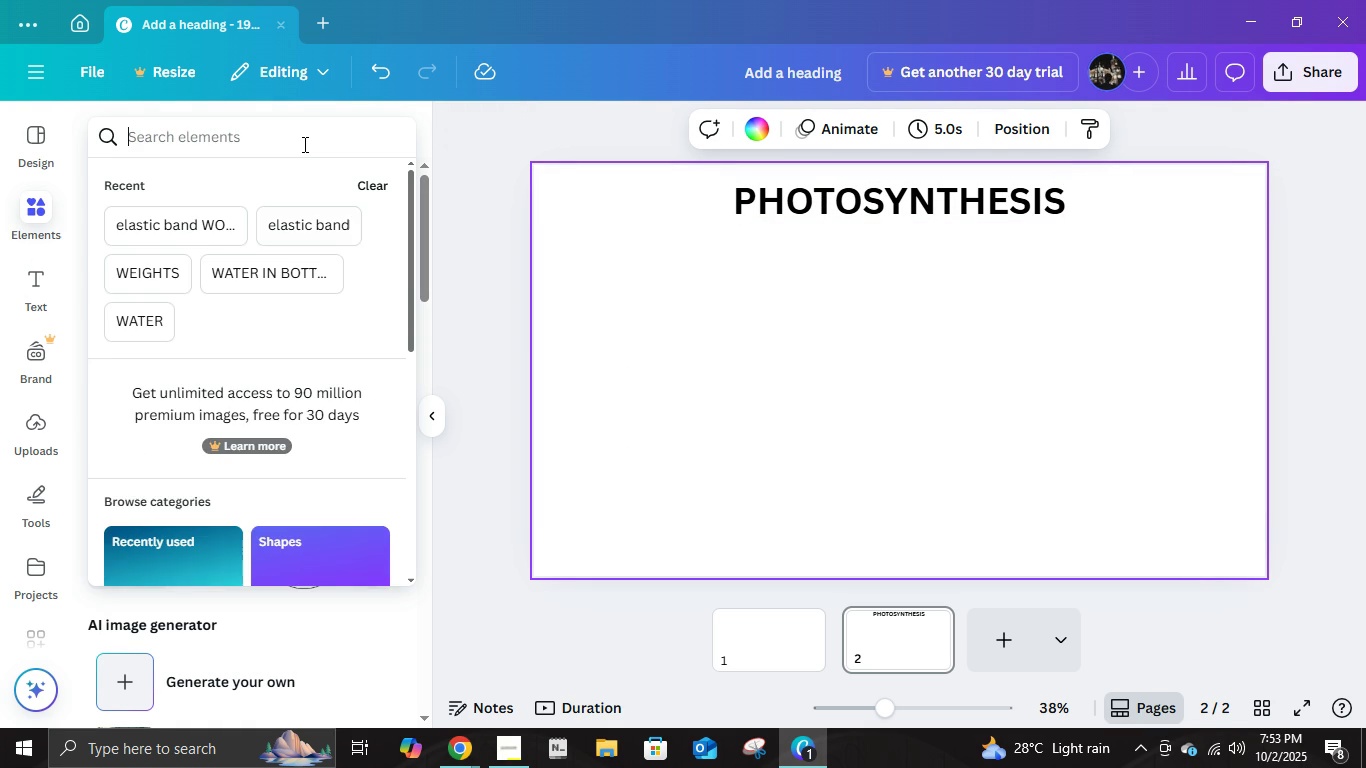 
left_click([303, 144])
 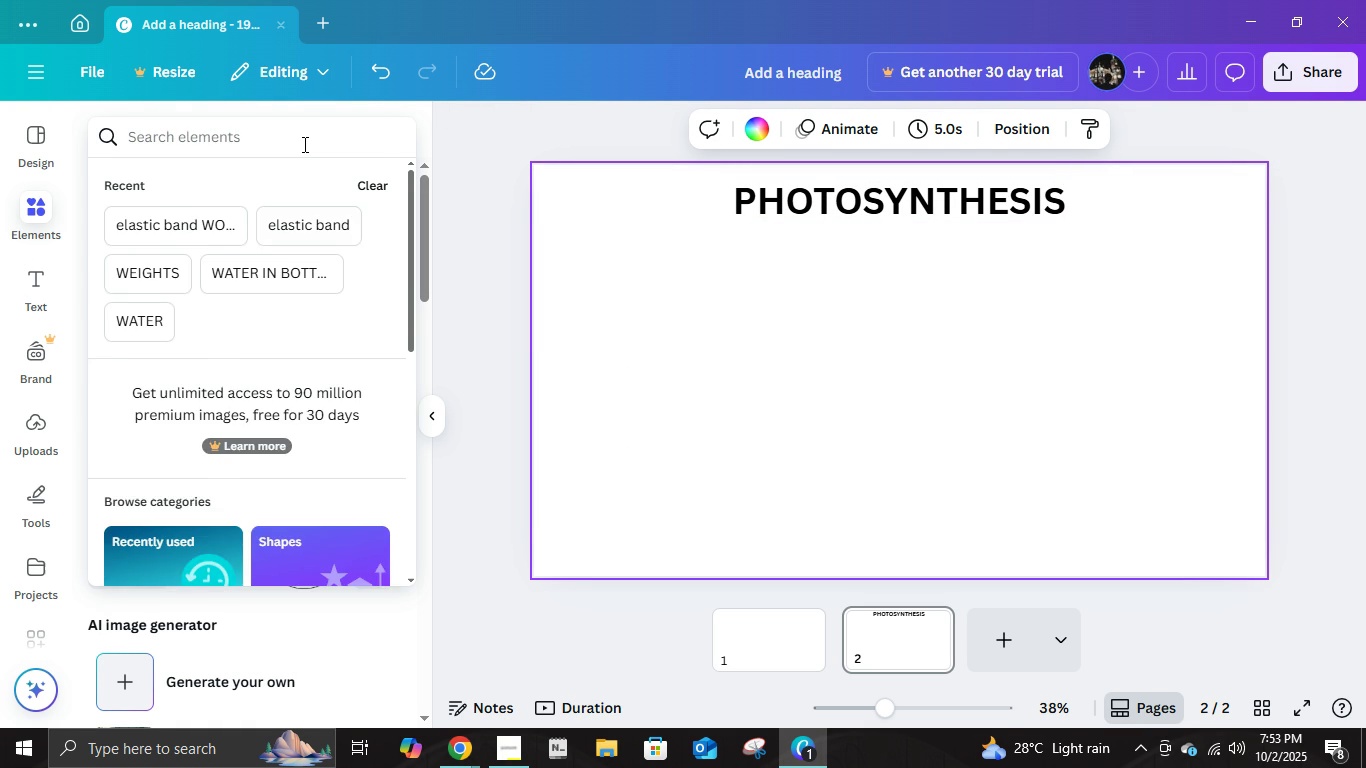 
type(SER)